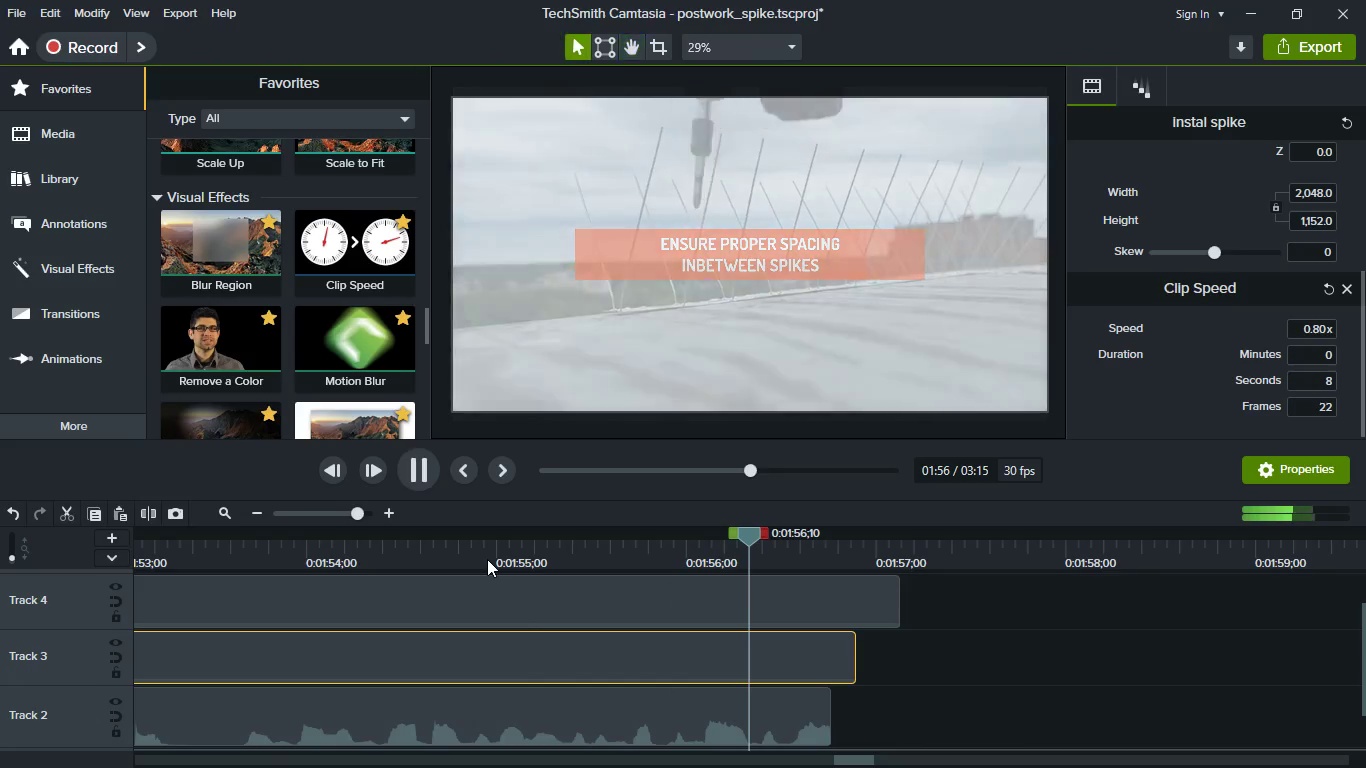 
key(Space)
 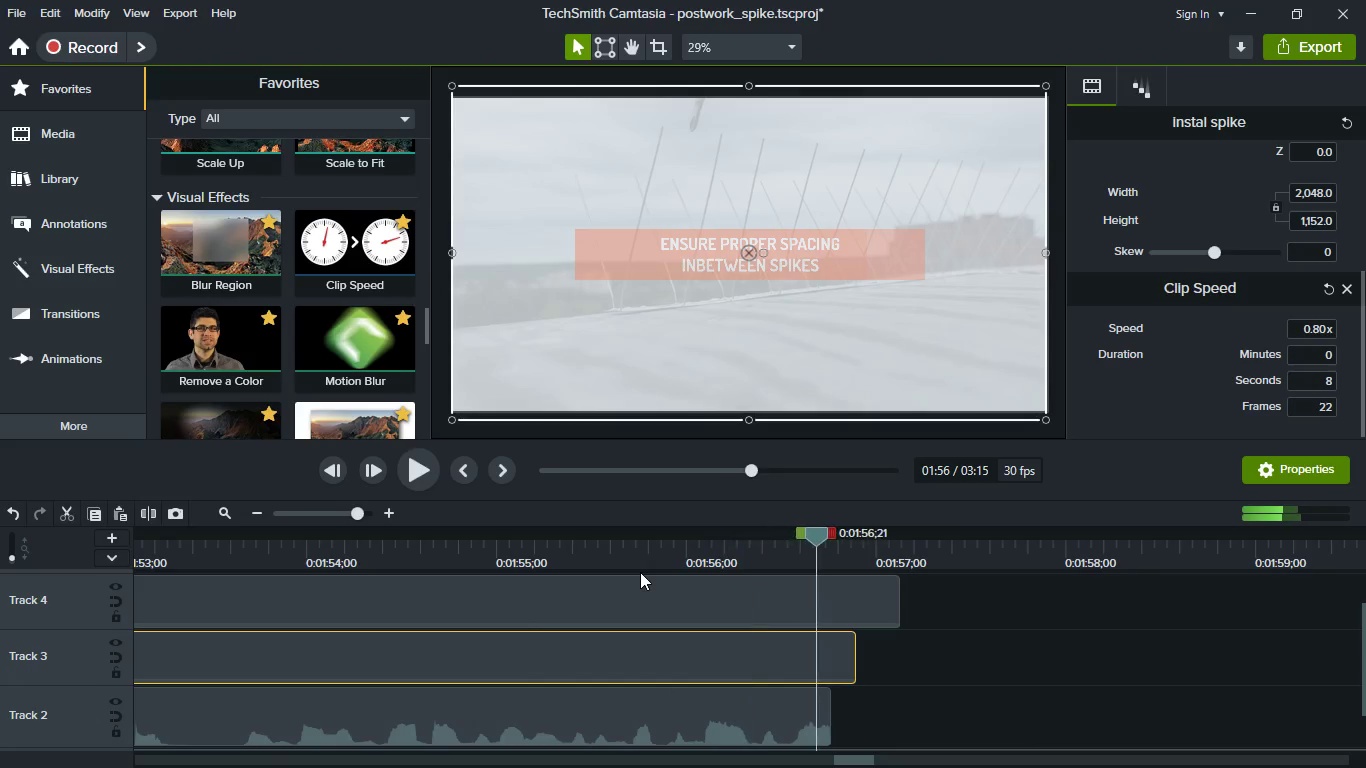 
left_click([640, 571])
 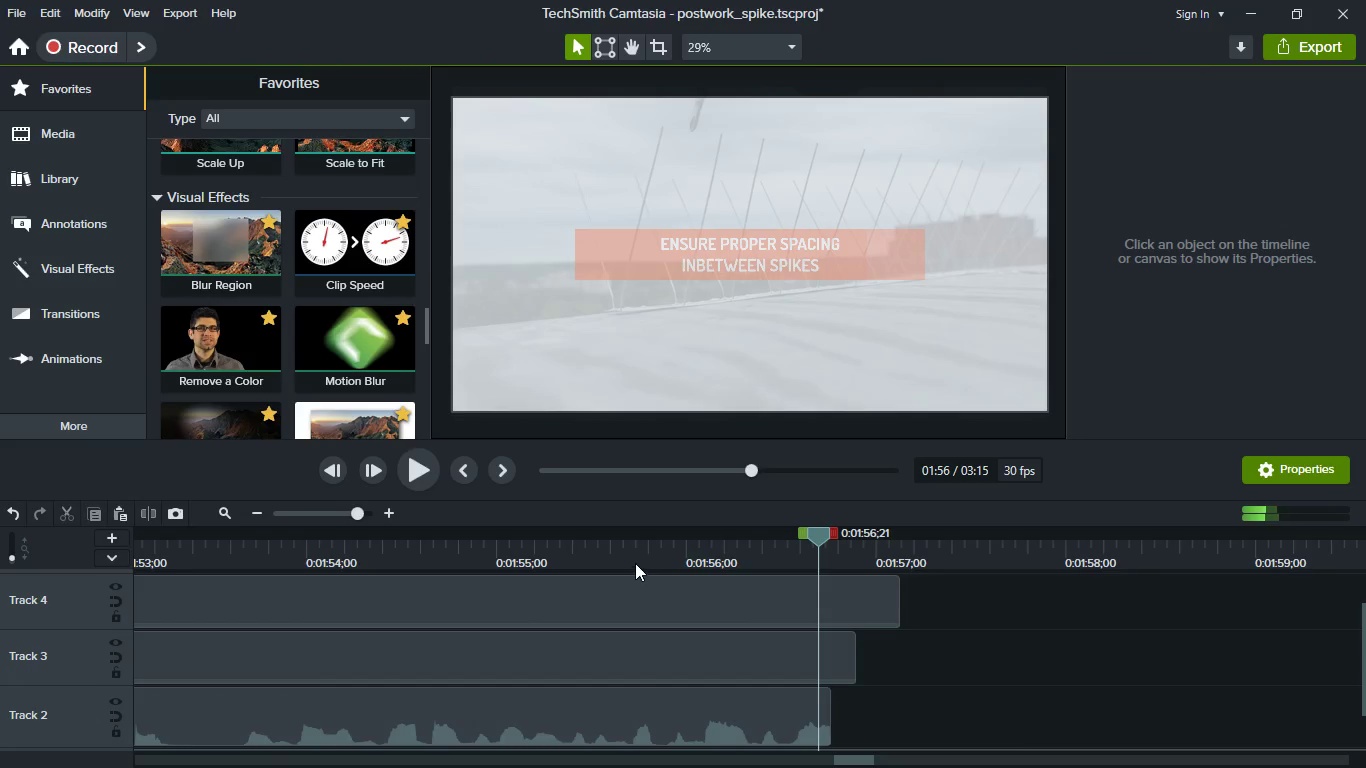 
left_click([635, 563])
 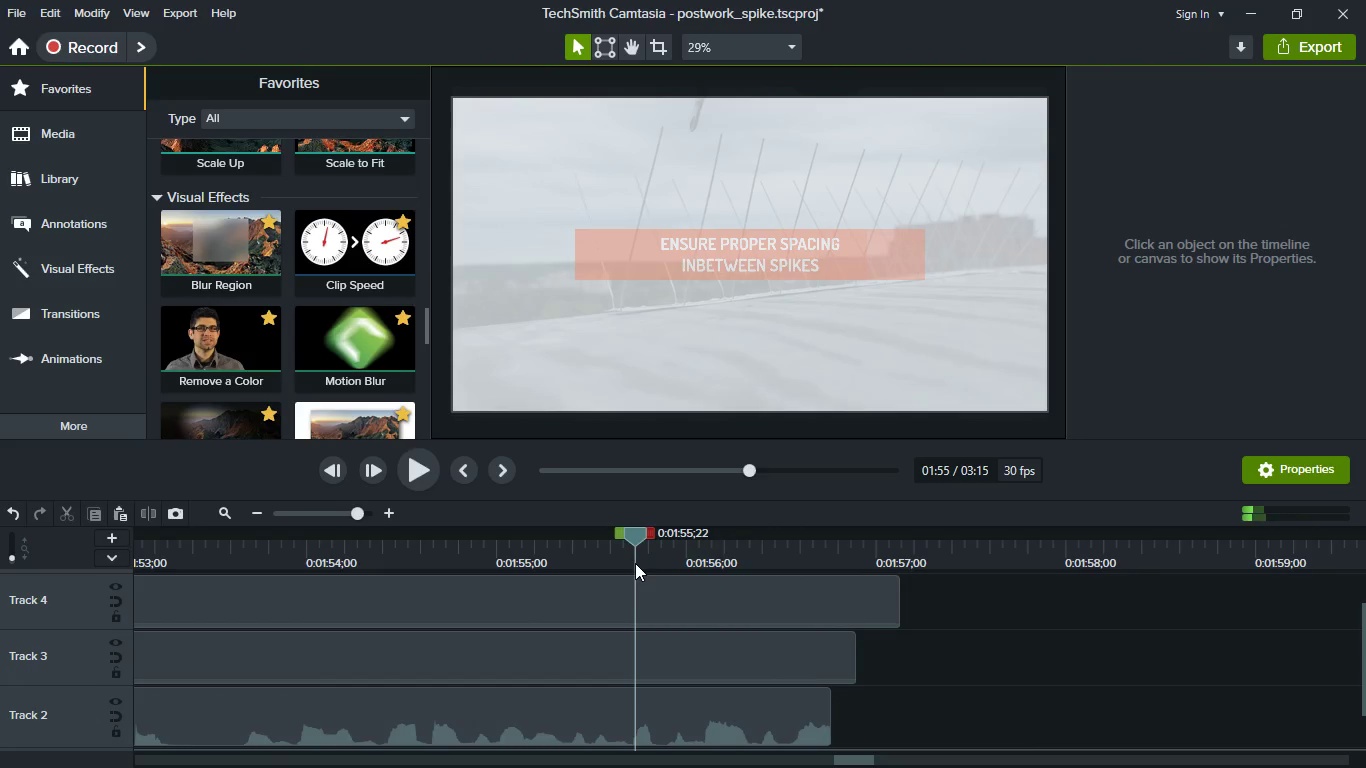 
key(Space)
 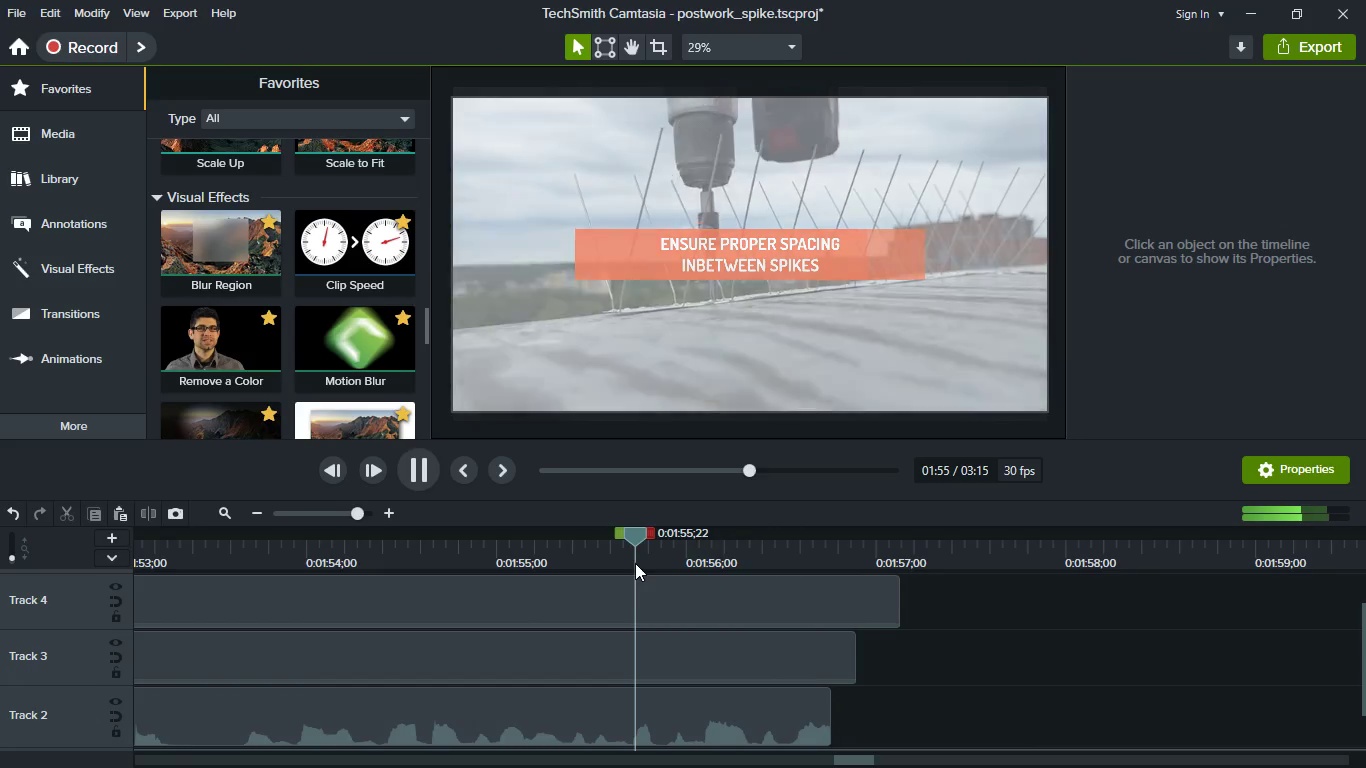 
key(Space)
 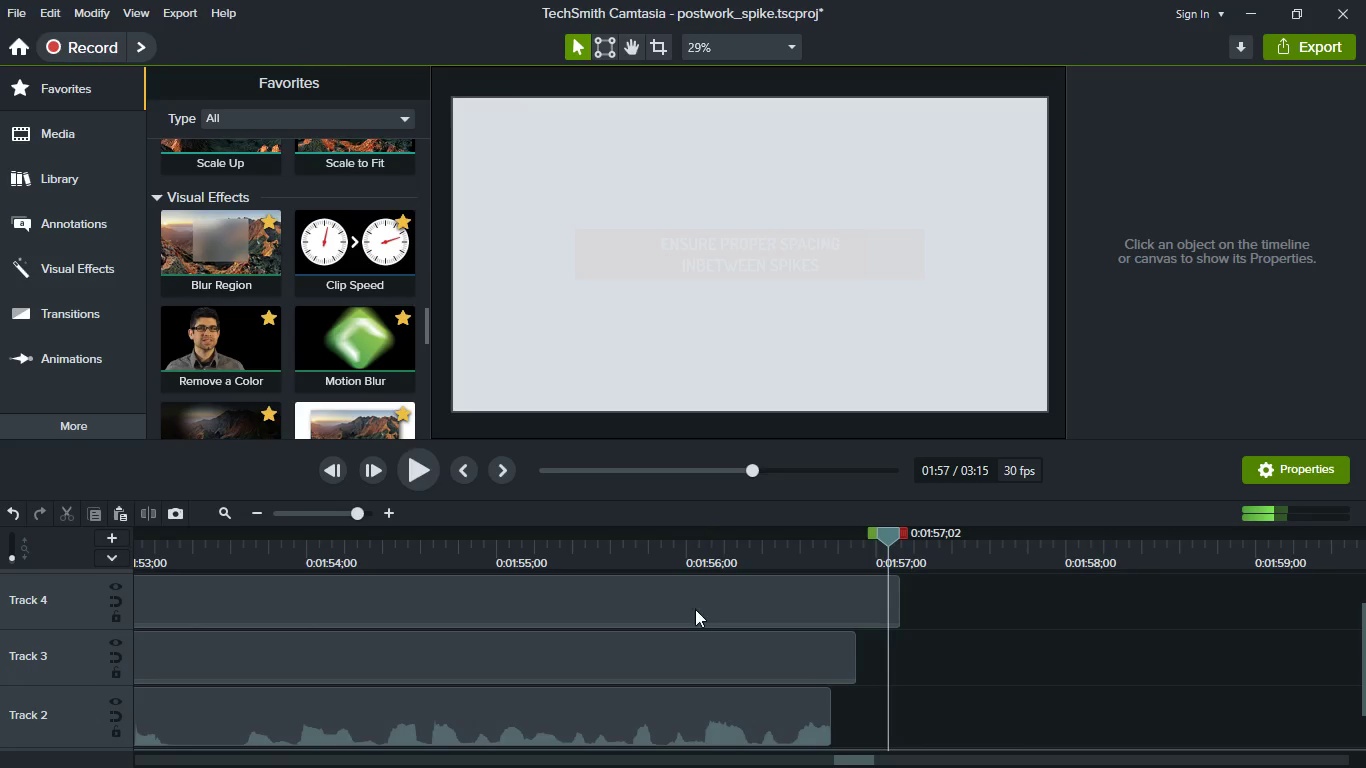 
left_click([693, 558])
 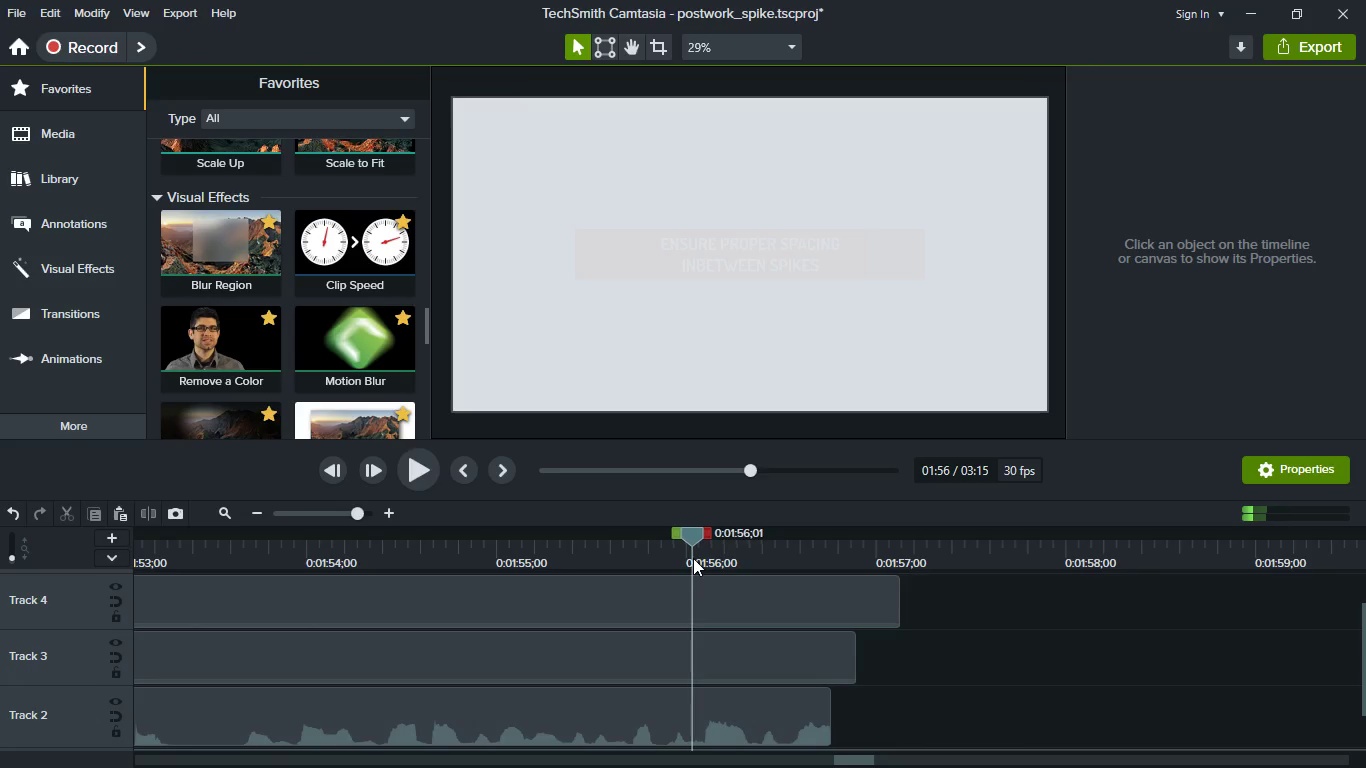 
key(Space)
 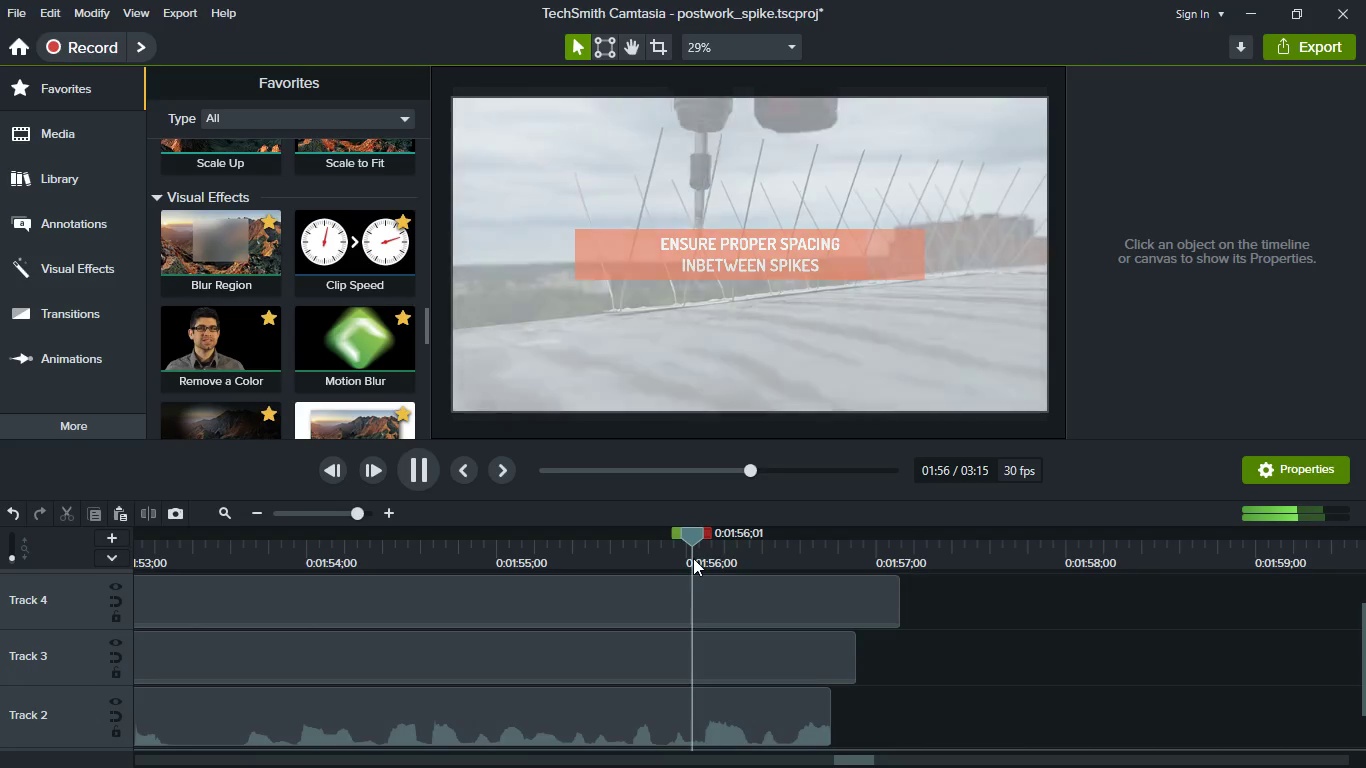 
key(Space)
 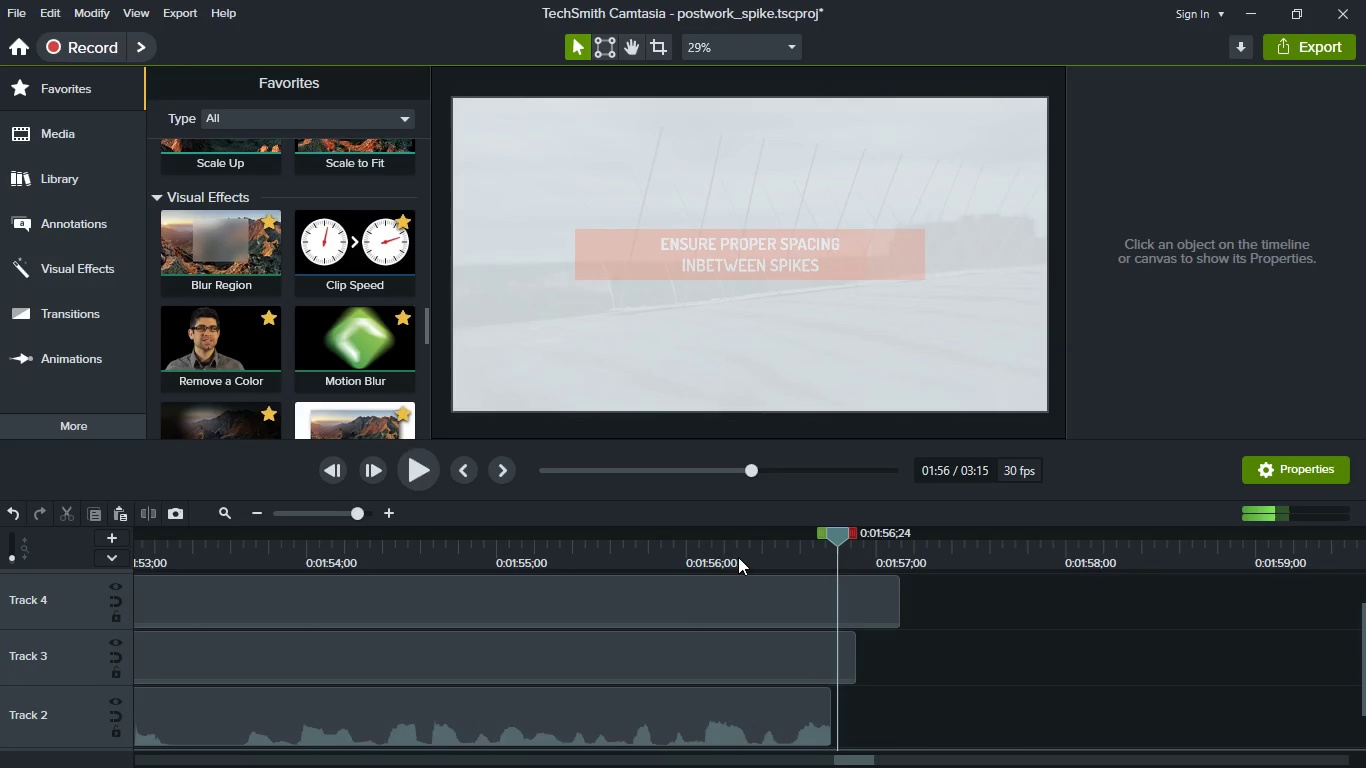 
left_click([749, 557])
 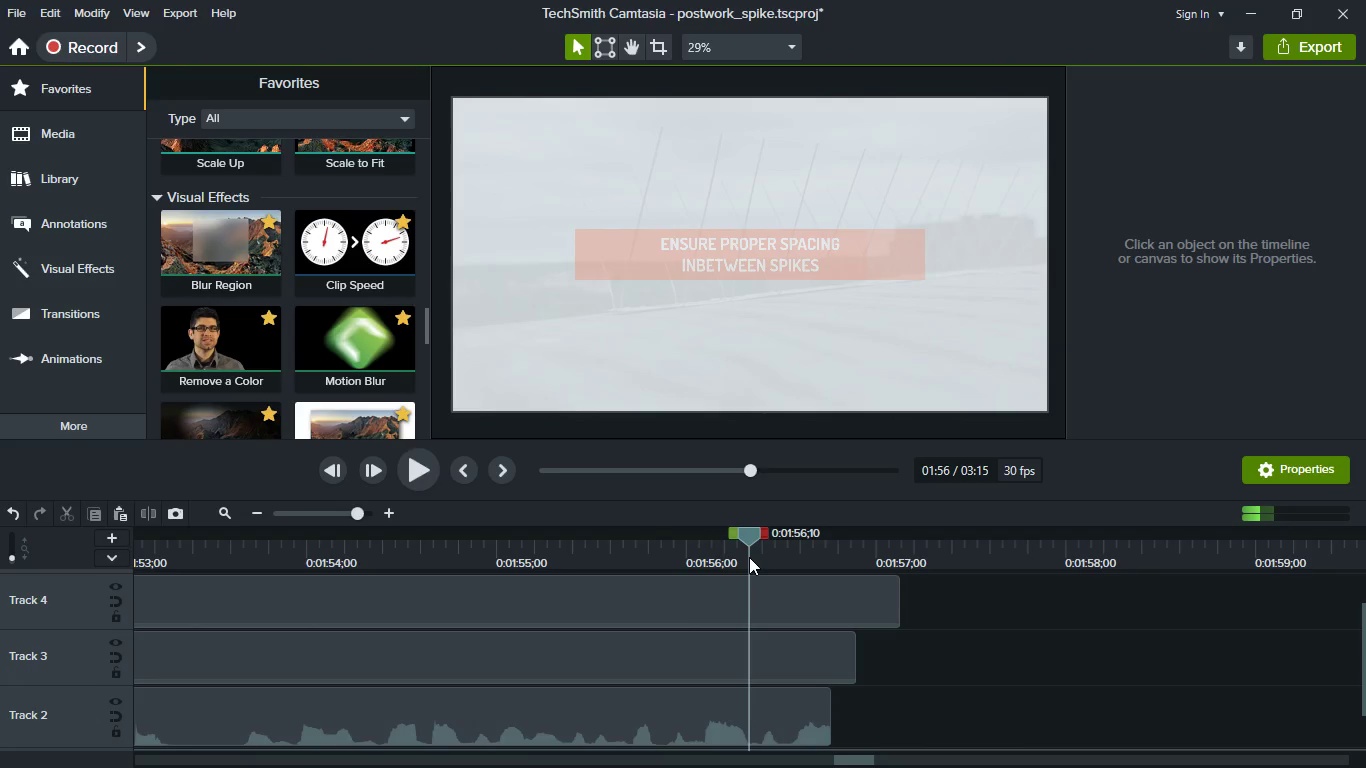 
key(Space)
 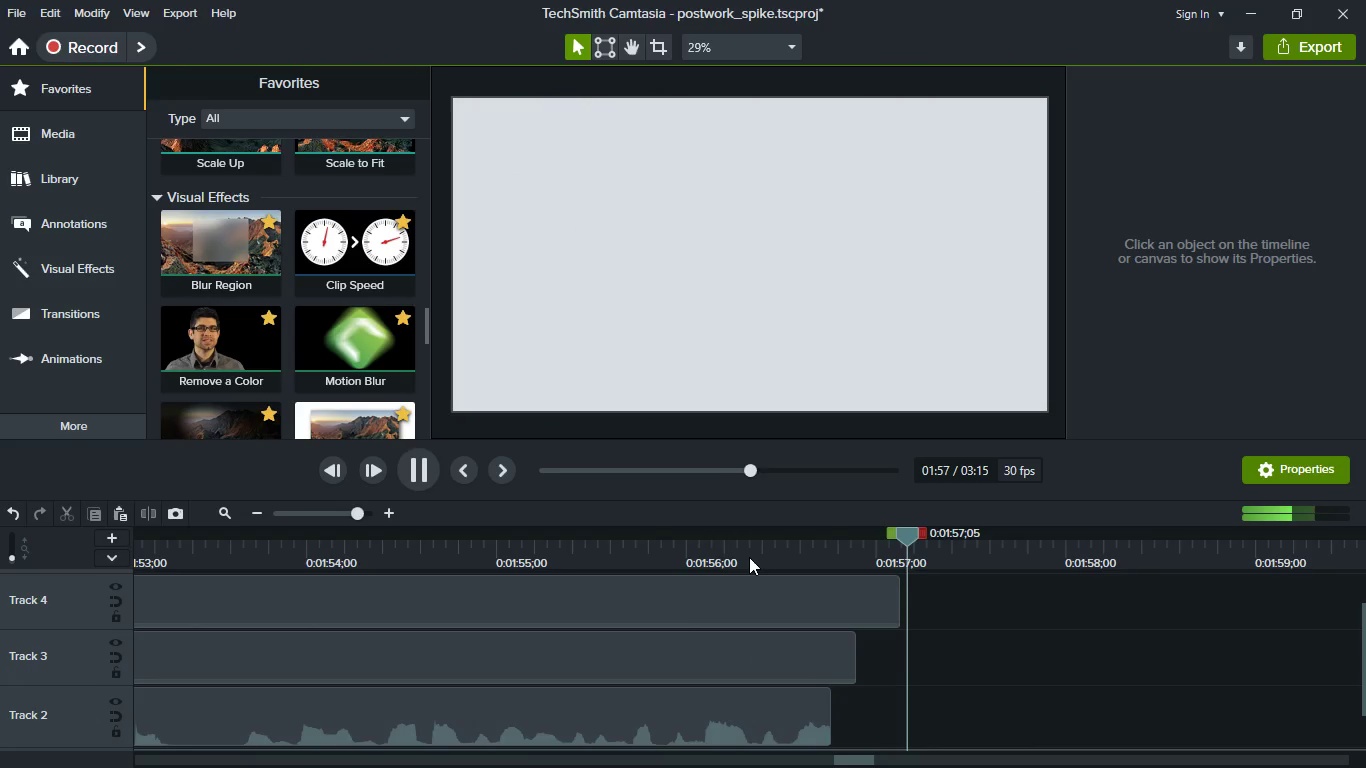 
key(Space)
 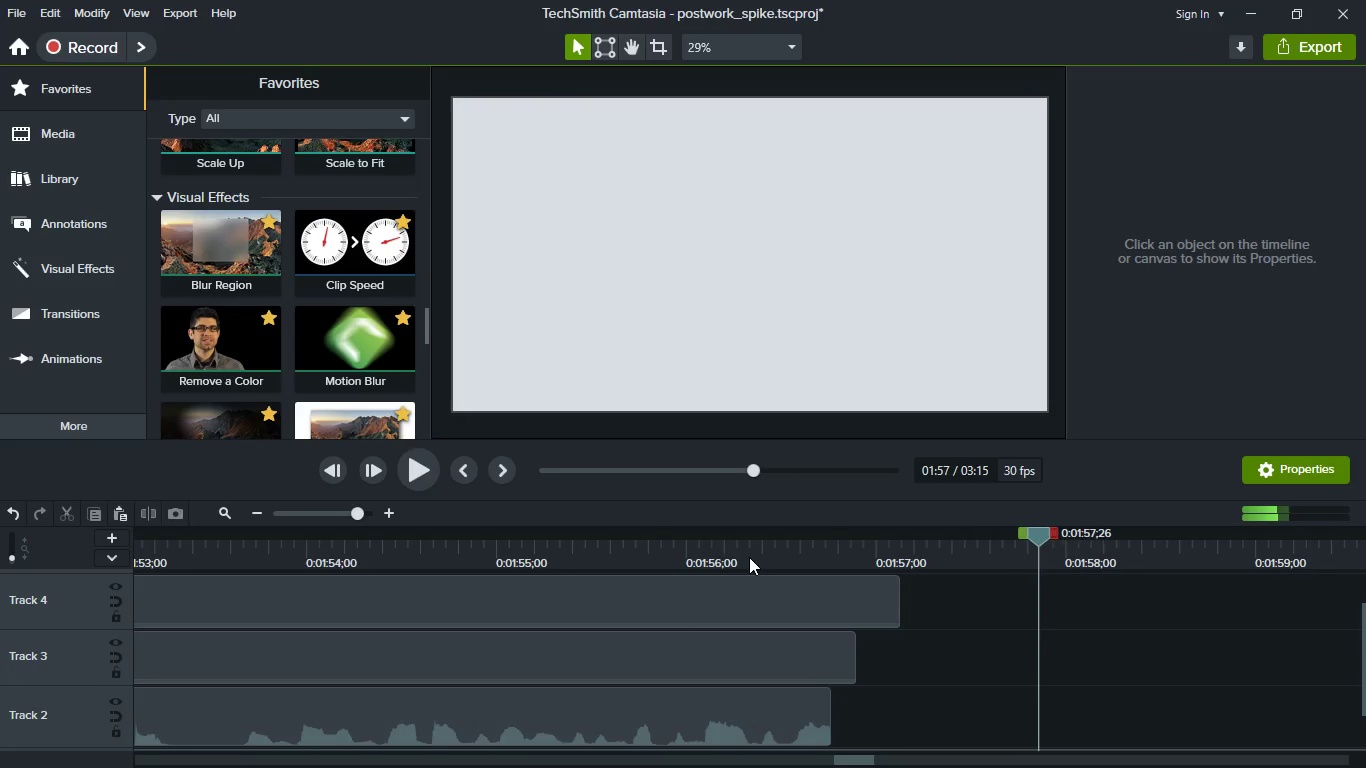 
left_click([749, 557])
 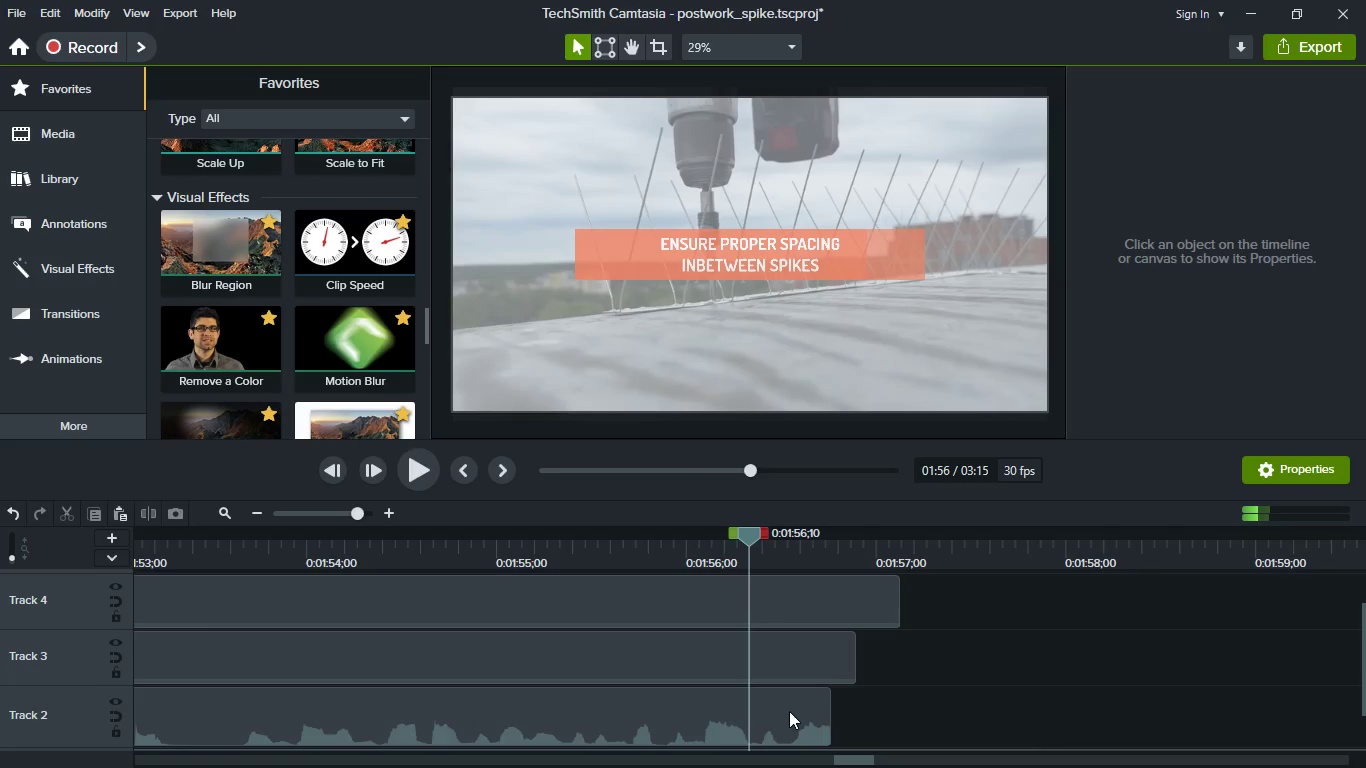 
left_click([789, 711])
 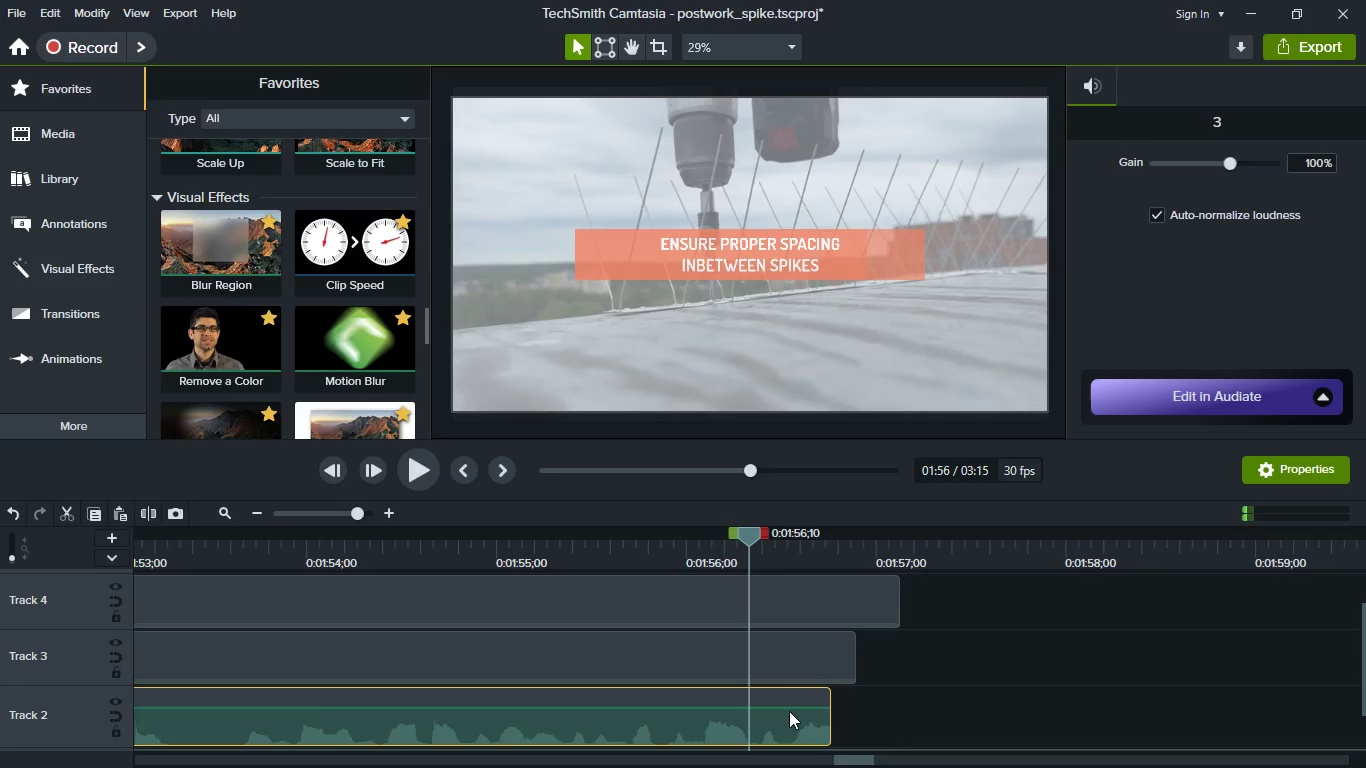 
key(S)
 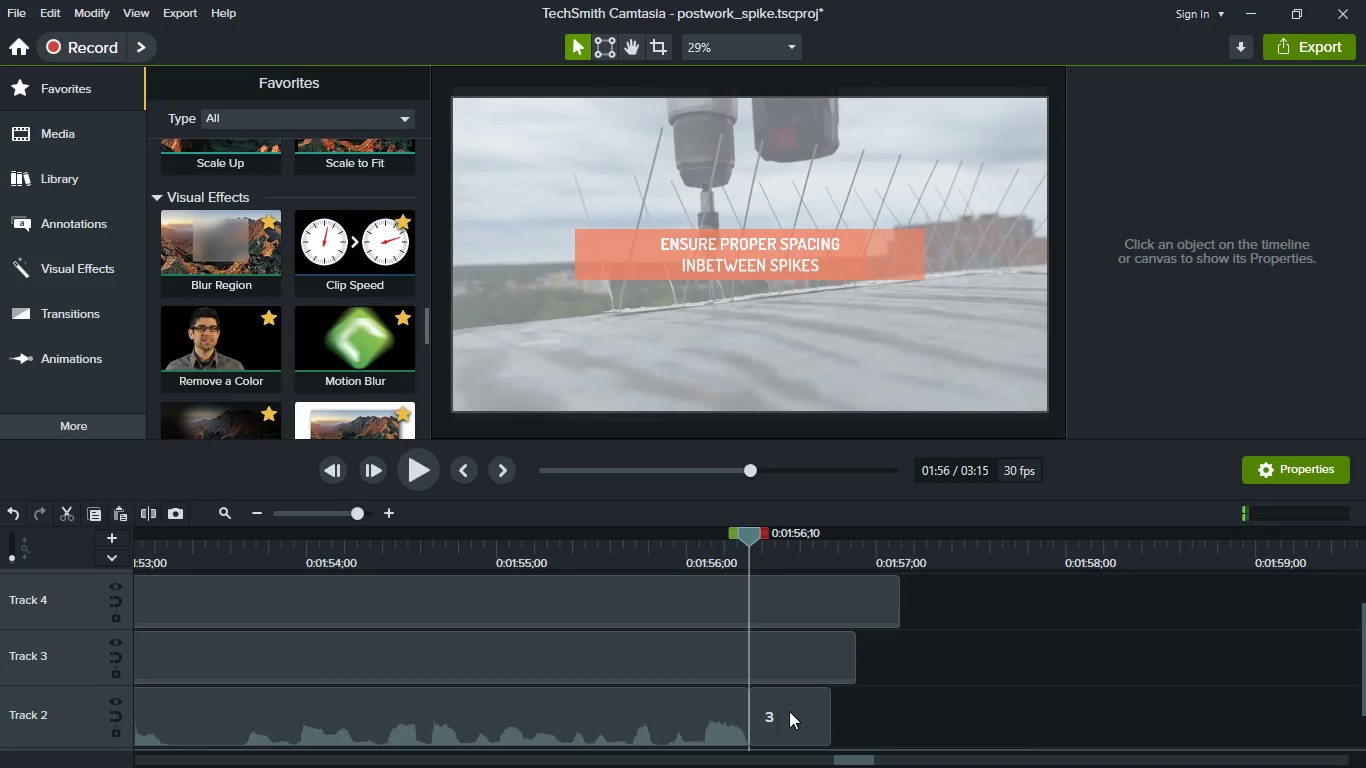 
left_click([789, 711])
 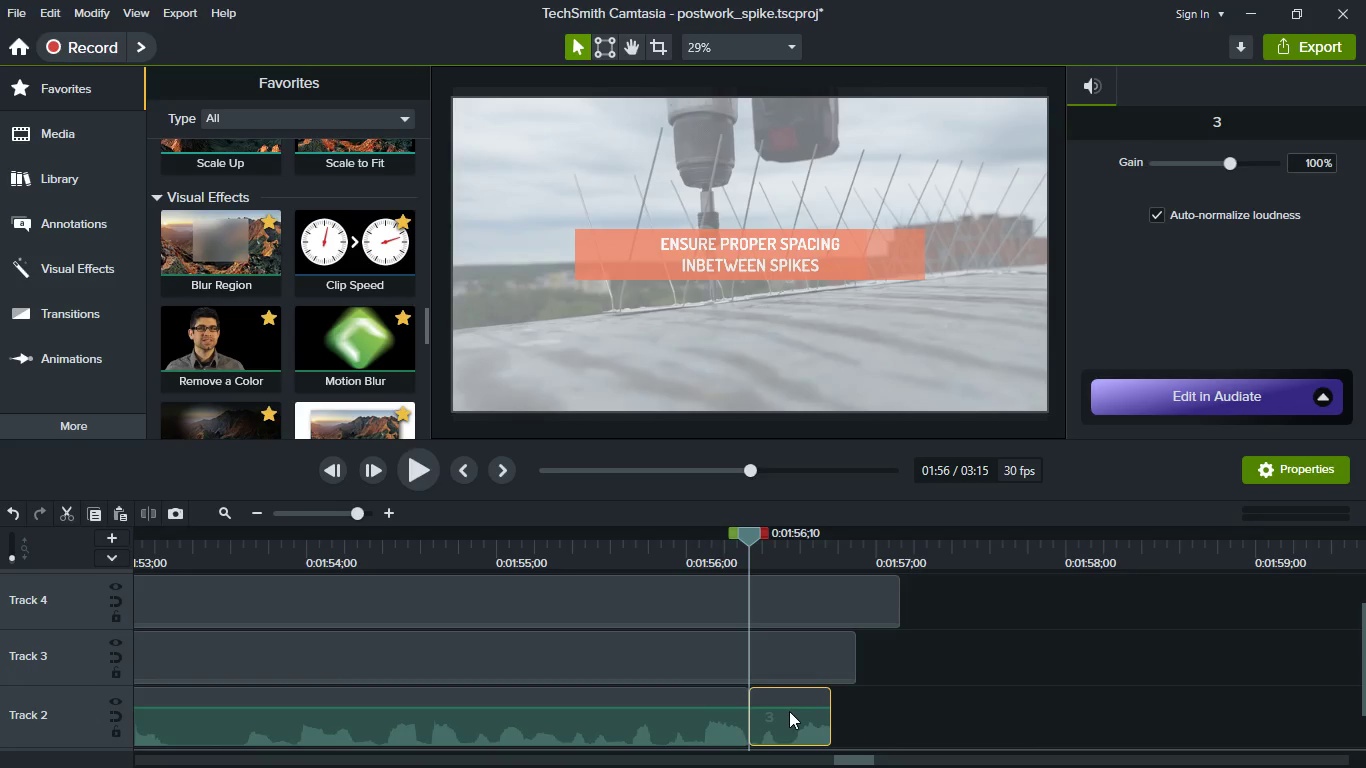 
key(Delete)
 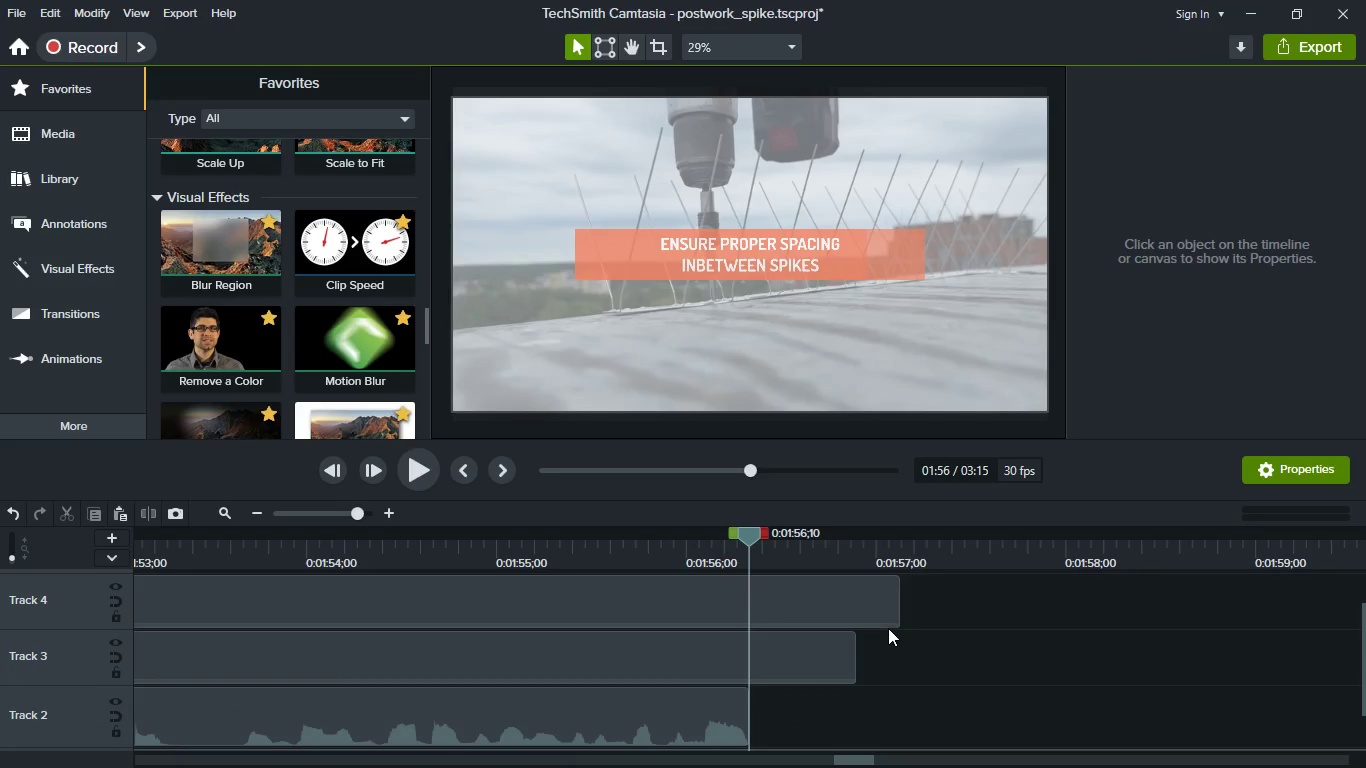 
left_click_drag(start_coordinate=[893, 593], to_coordinate=[855, 588])
 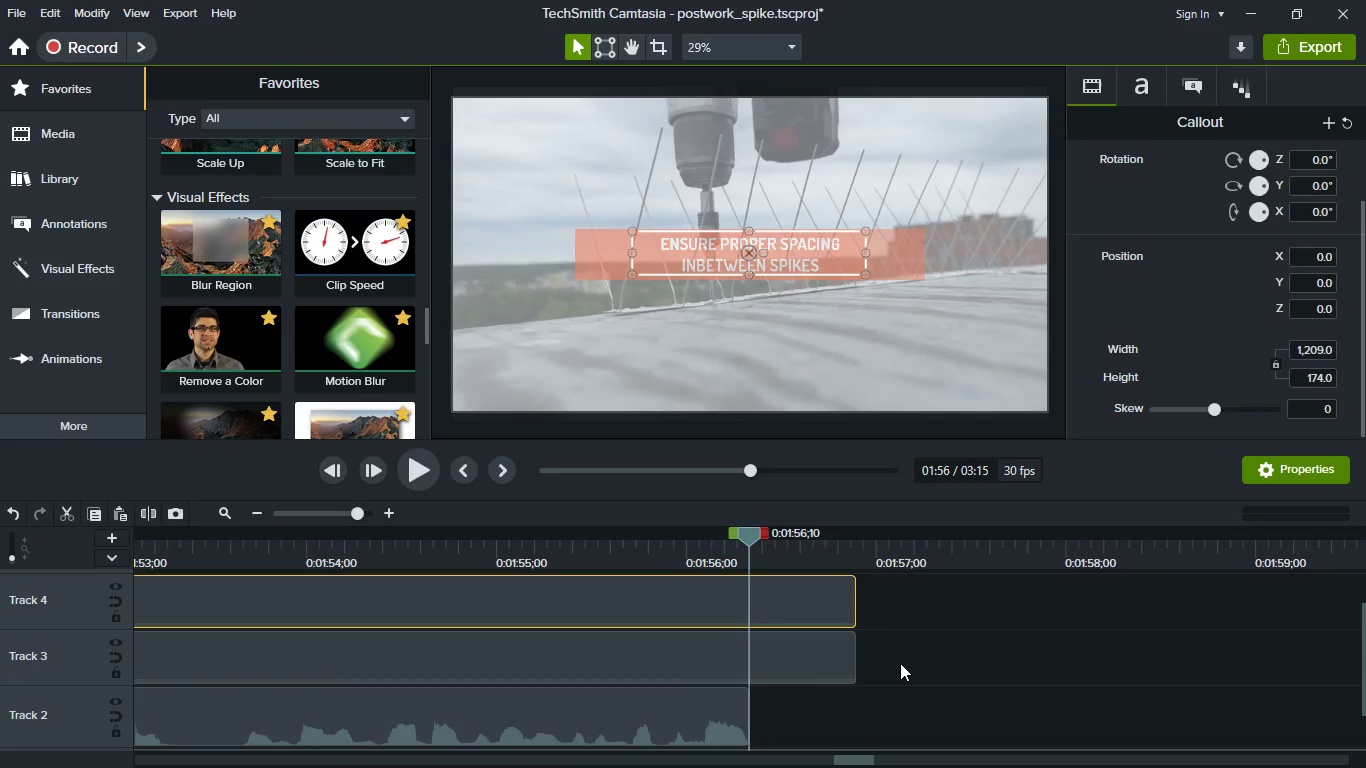 
hold_key(key=ControlLeft, duration=1.0)
scroll: coordinate [897, 663], scroll_direction: down, amount: 2.0
 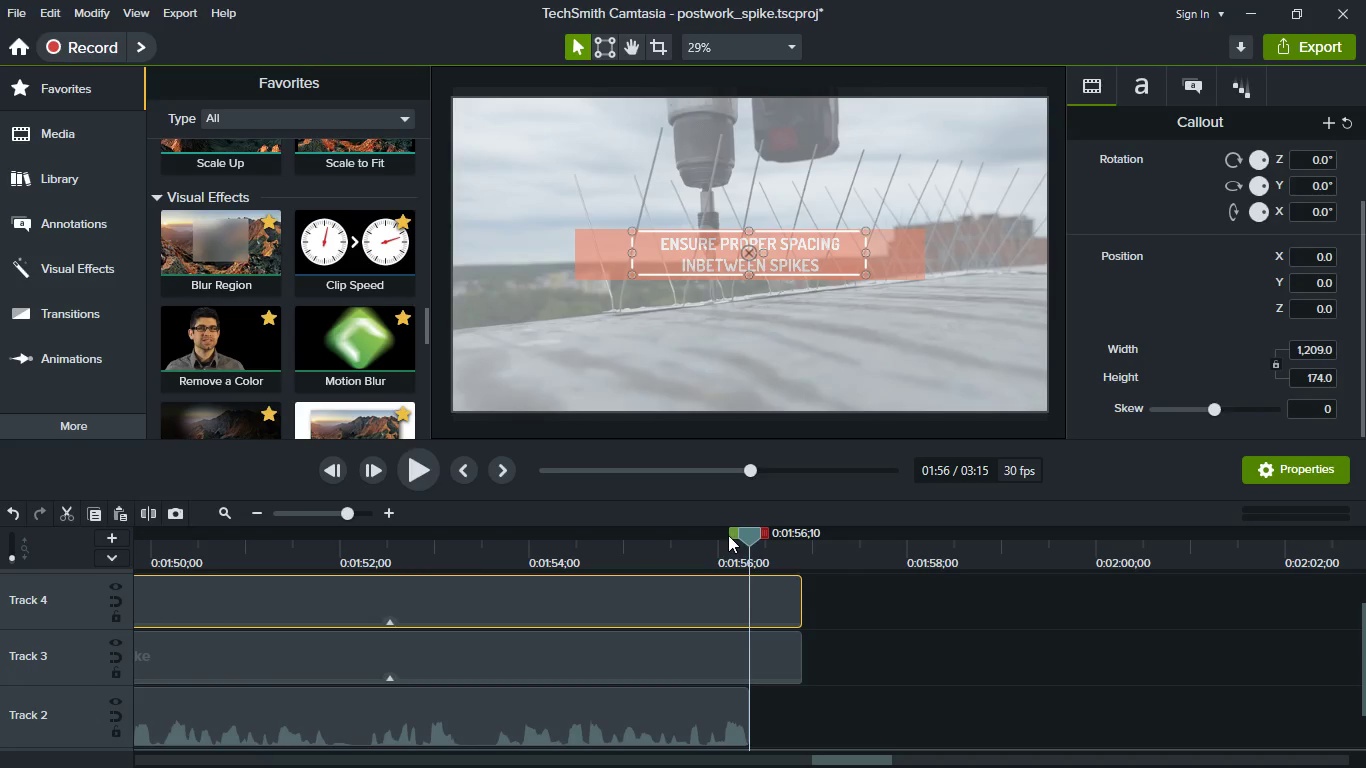 
left_click_drag(start_coordinate=[746, 537], to_coordinate=[803, 550])
 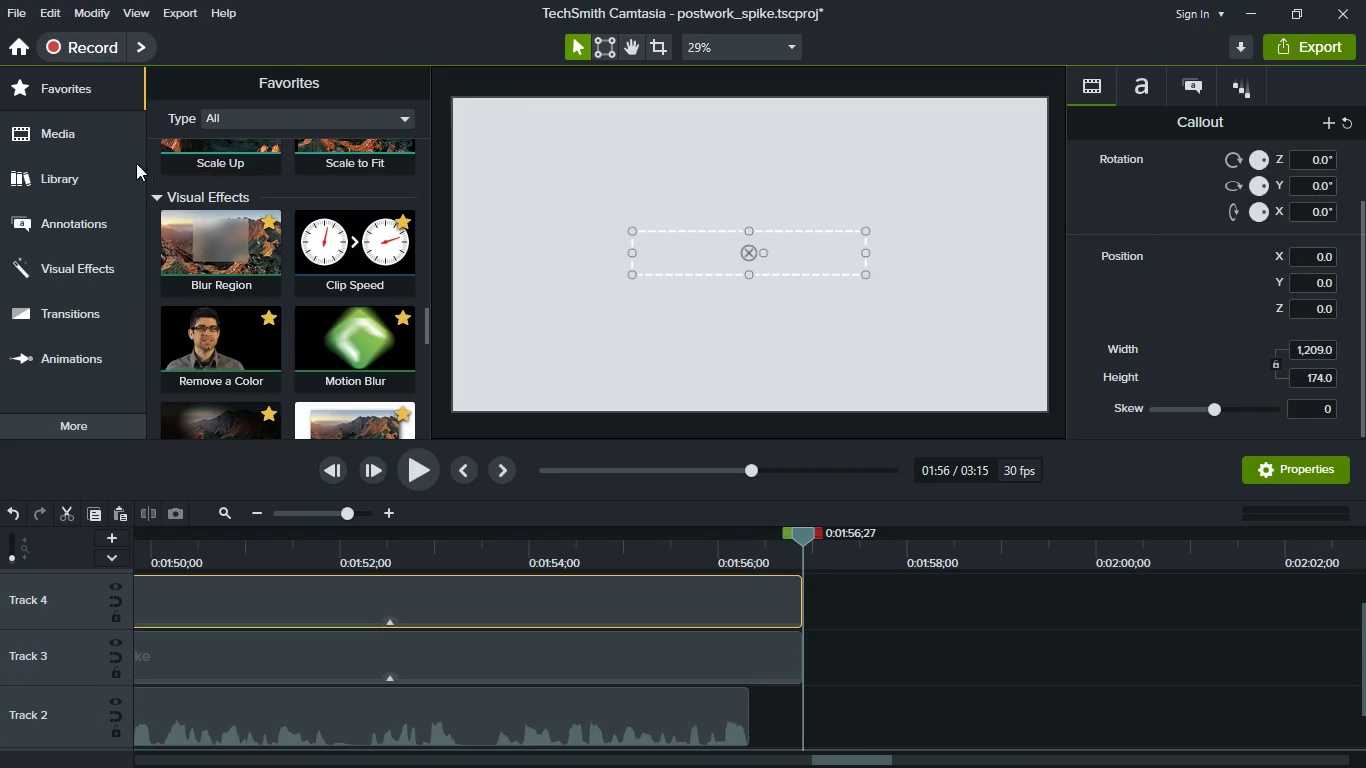 
left_click([85, 142])
 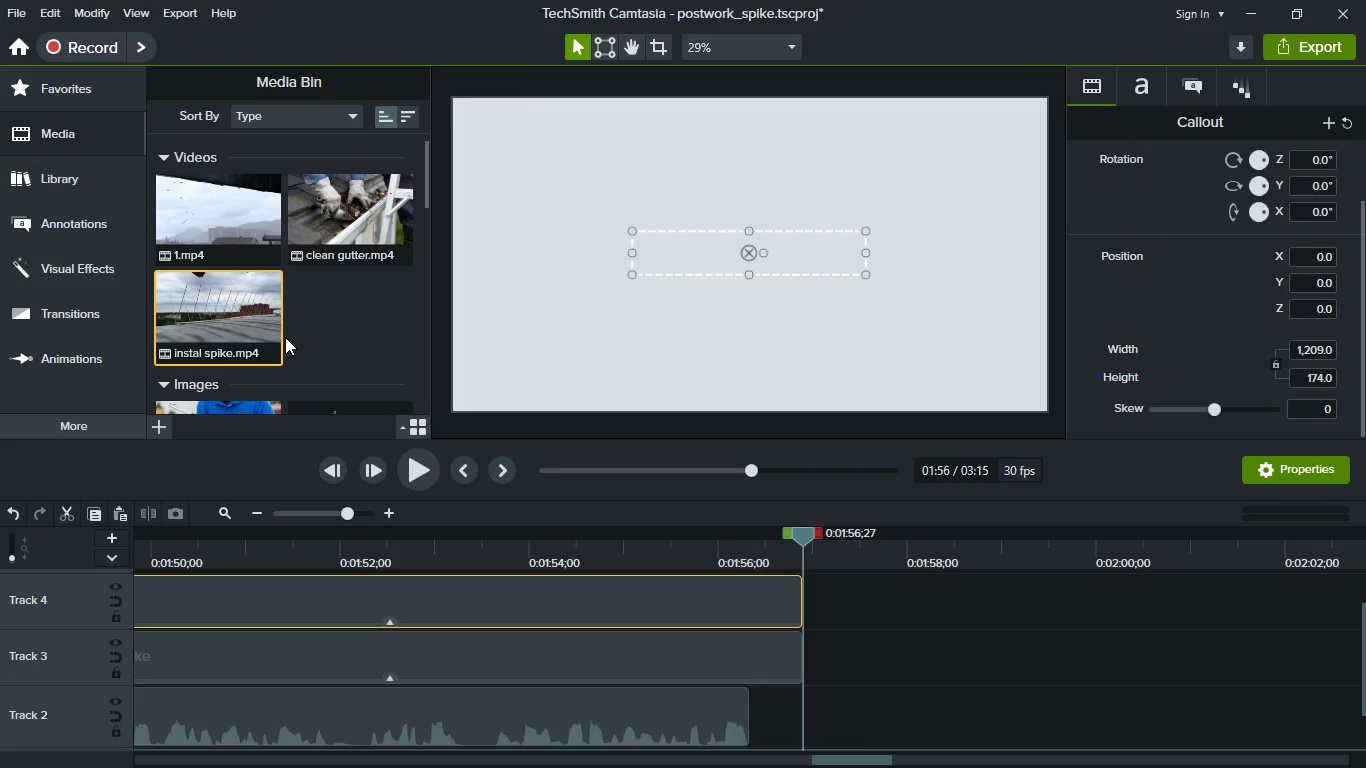 
scroll: coordinate [285, 337], scroll_direction: down, amount: 4.0
 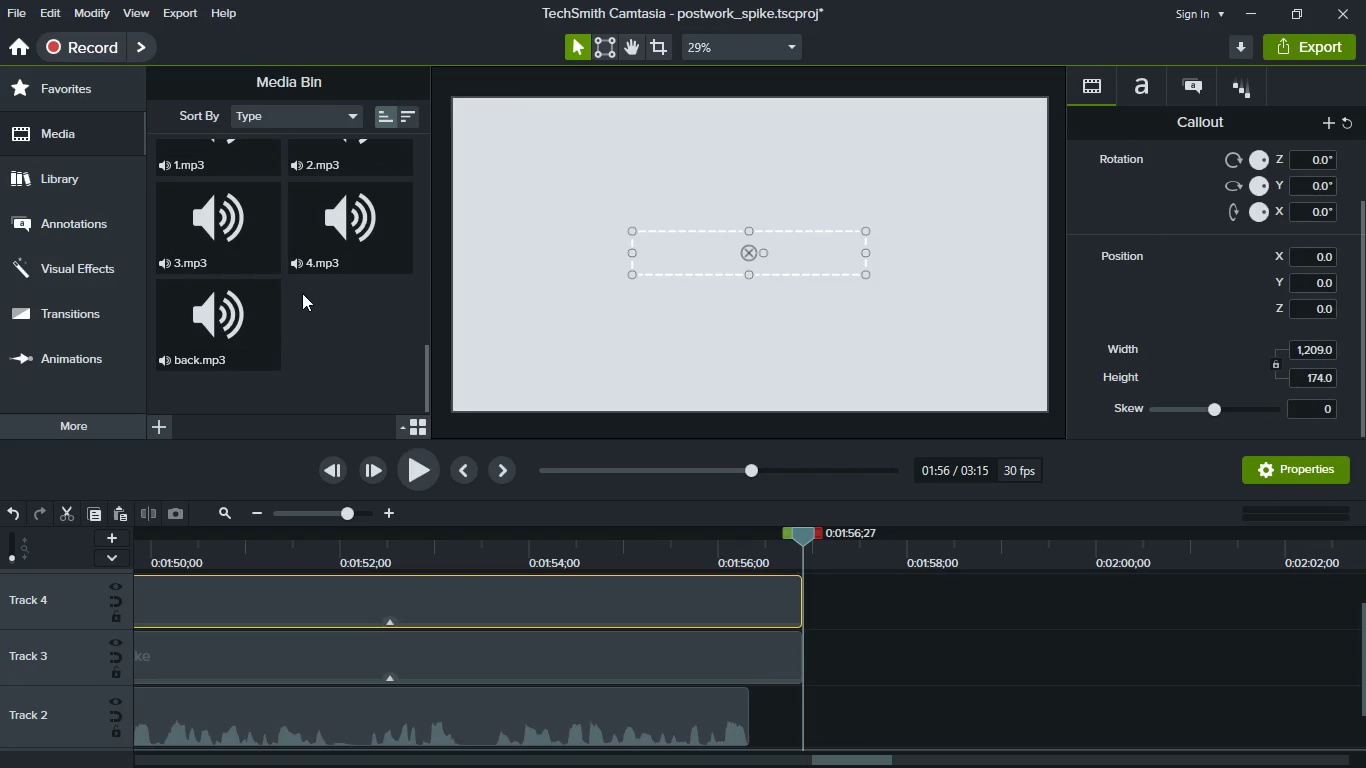 
left_click_drag(start_coordinate=[321, 244], to_coordinate=[885, 699])